 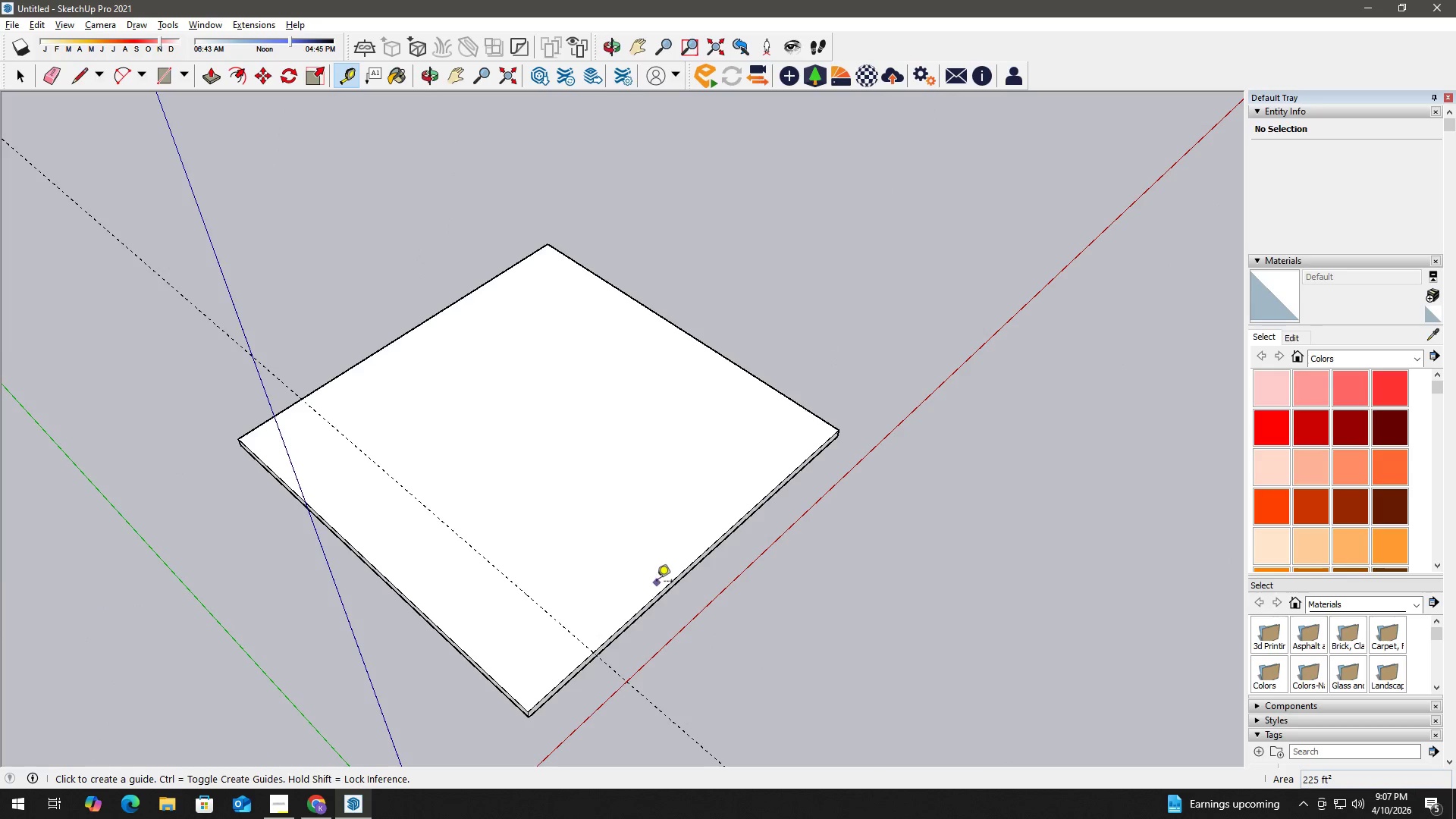 
left_click_drag(start_coordinate=[664, 590], to_coordinate=[660, 588])
 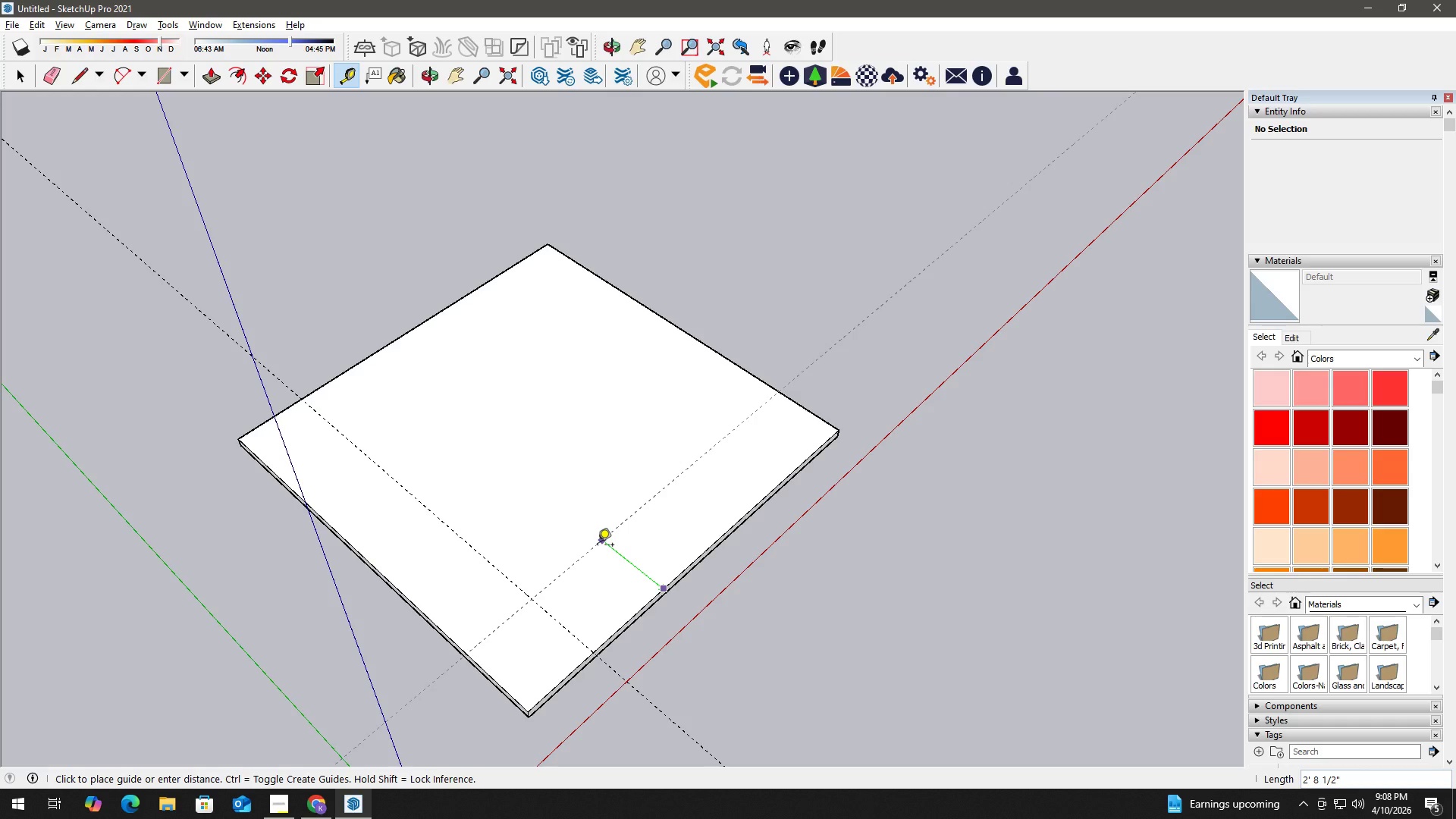 
wait(47.89)
 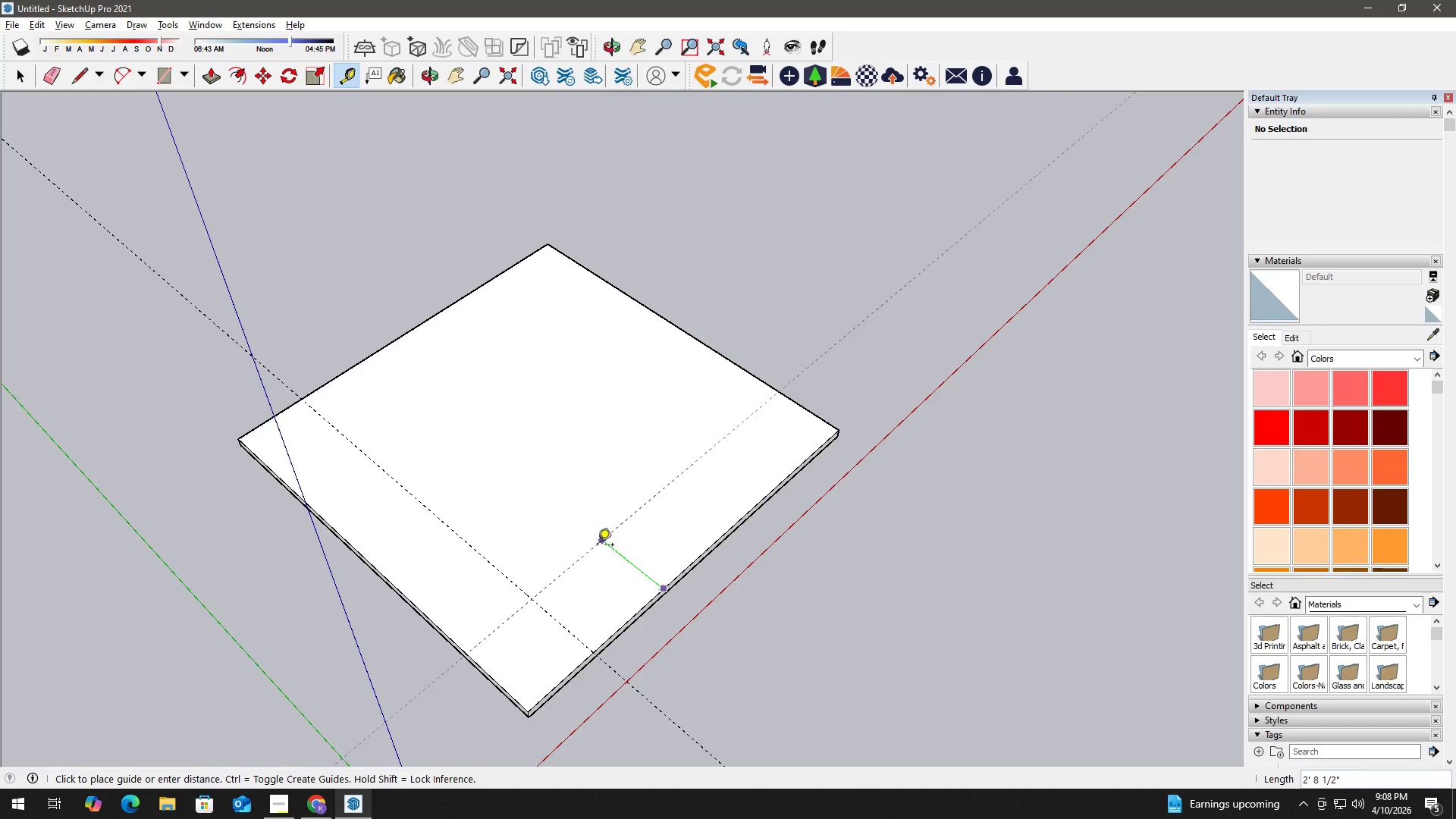 
key(Space)
 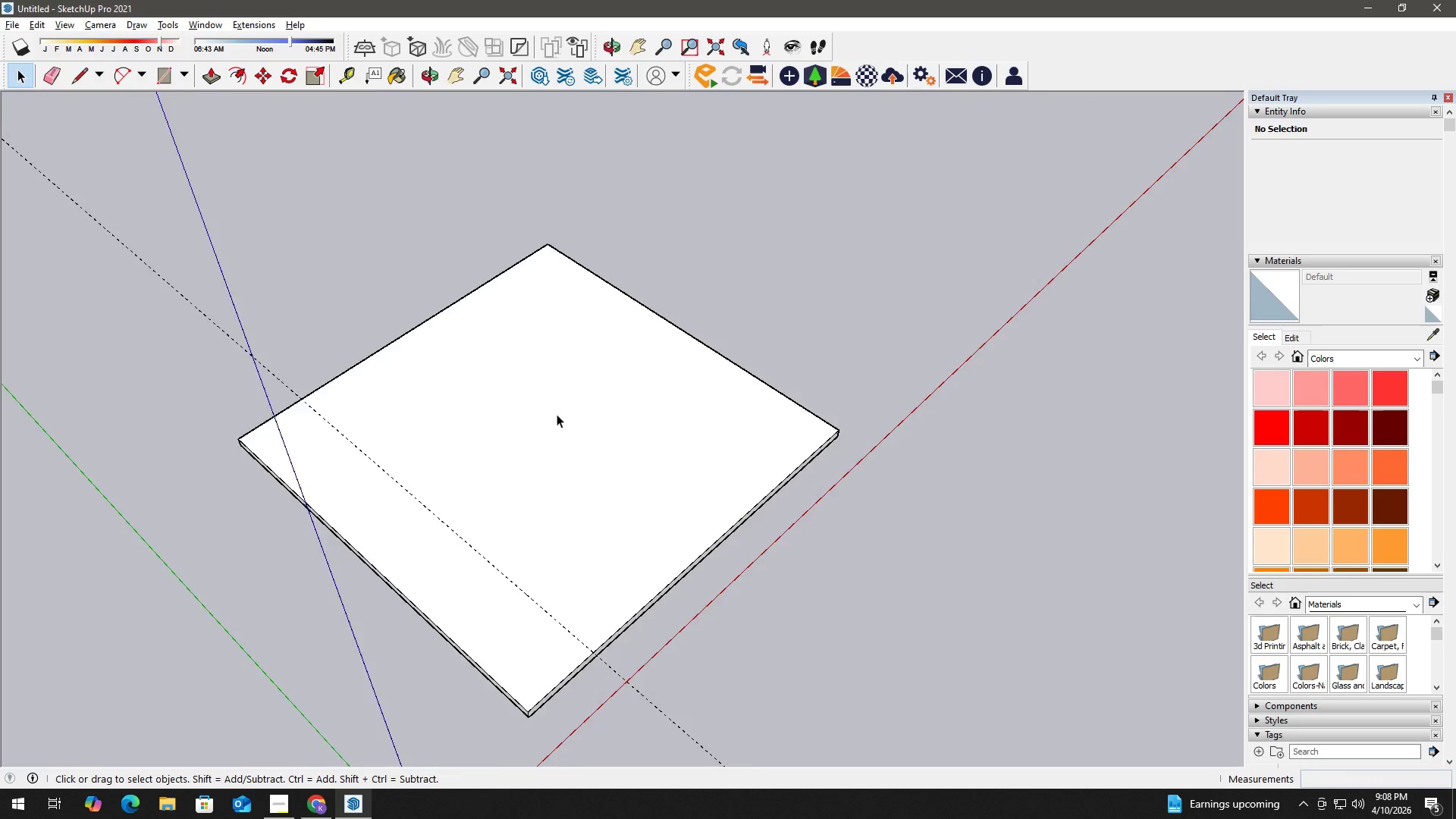 
key(T)
 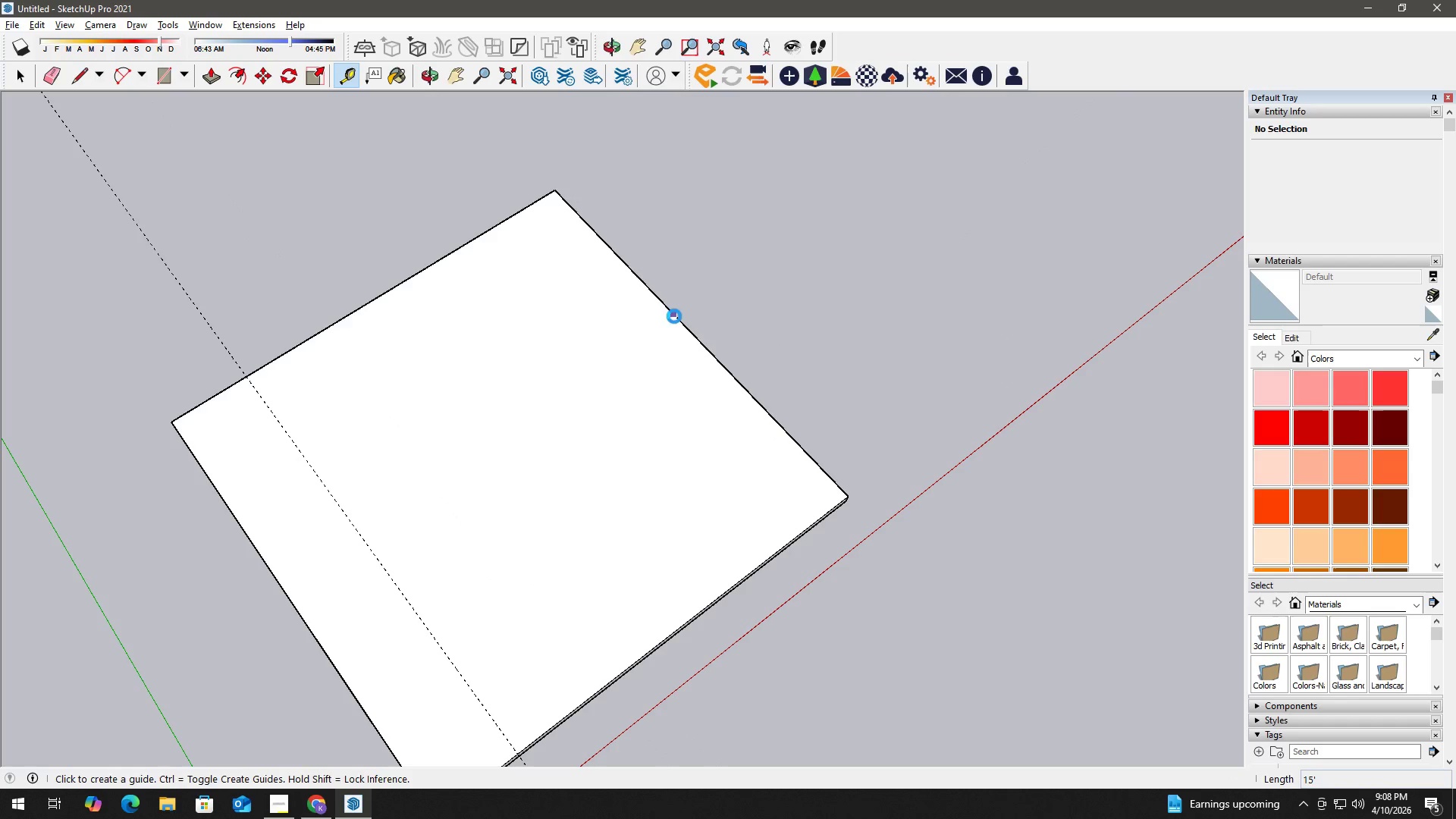 
scroll: coordinate [647, 322], scroll_direction: up, amount: 1.0
 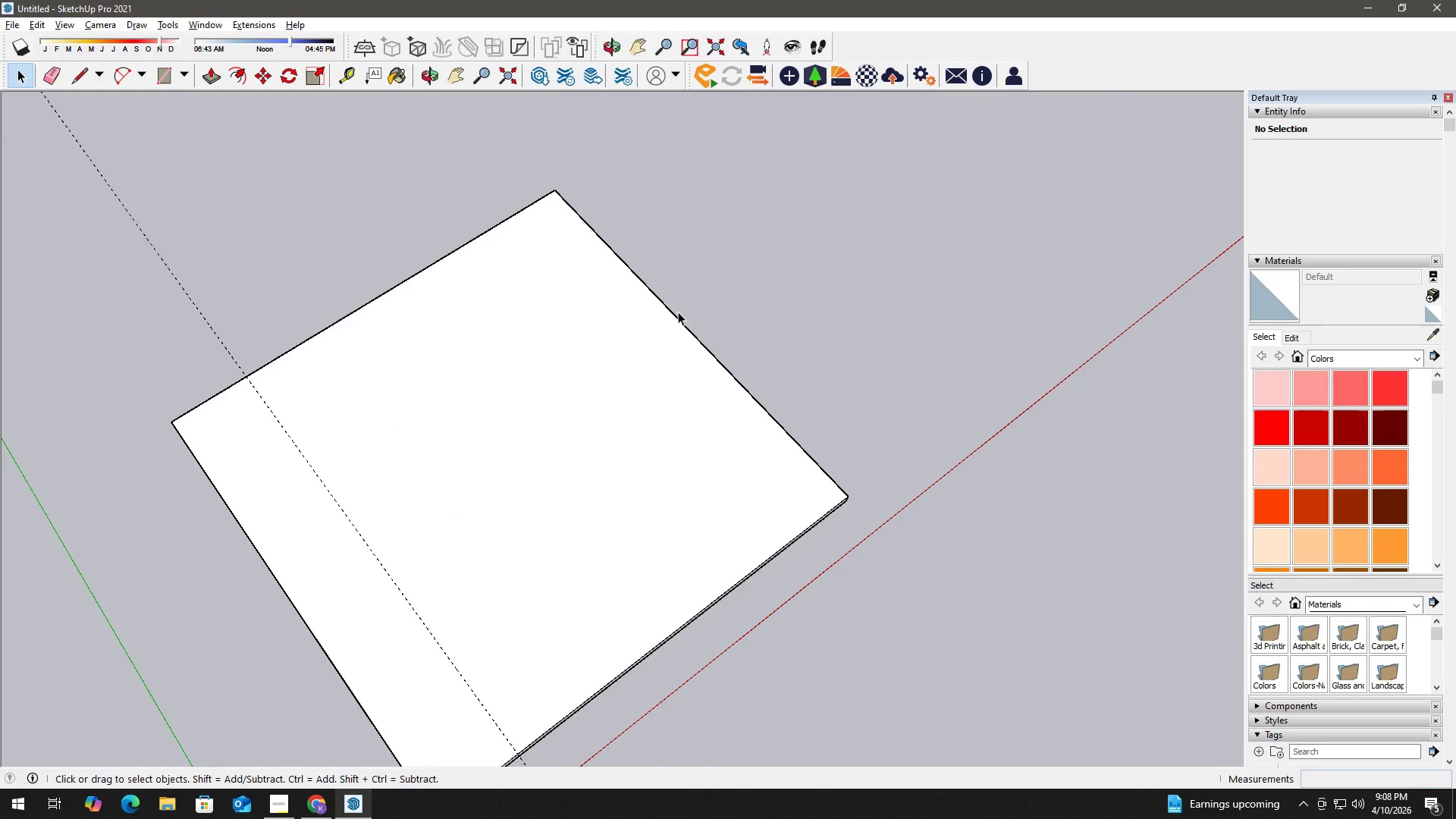 
left_click_drag(start_coordinate=[674, 316], to_coordinate=[653, 322])
 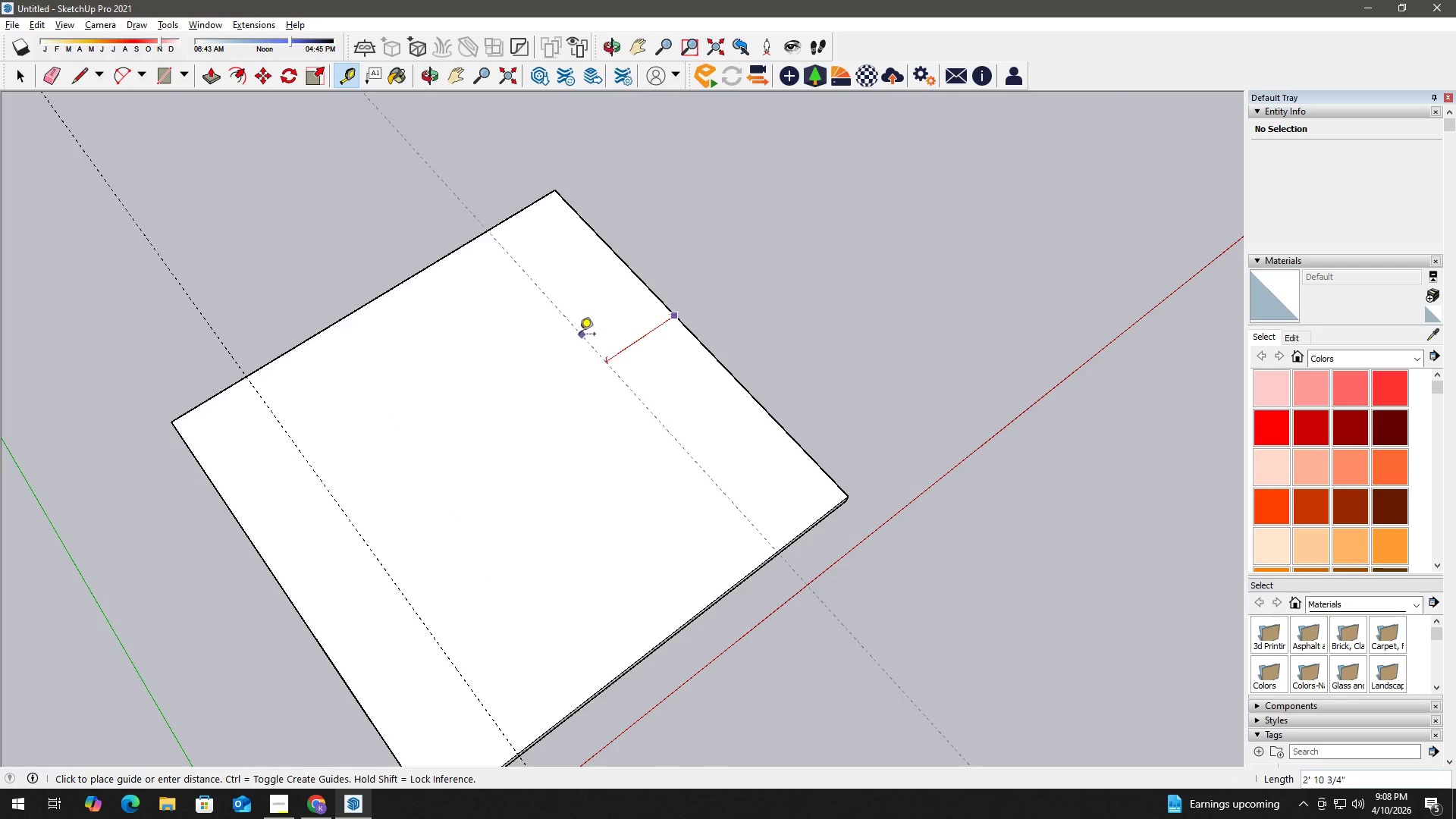 
key(Space)
 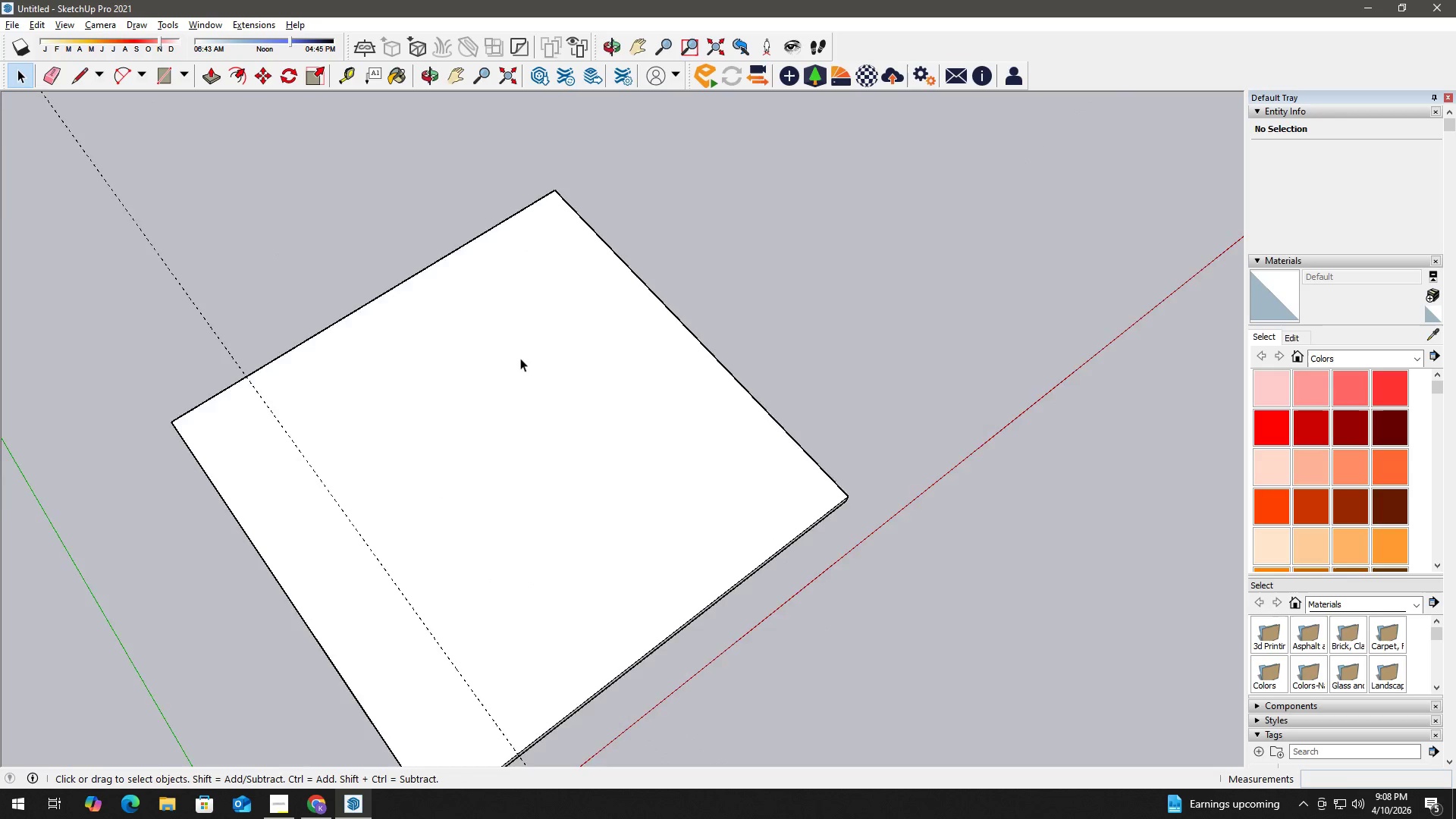 
scroll: coordinate [596, 521], scroll_direction: down, amount: 7.0
 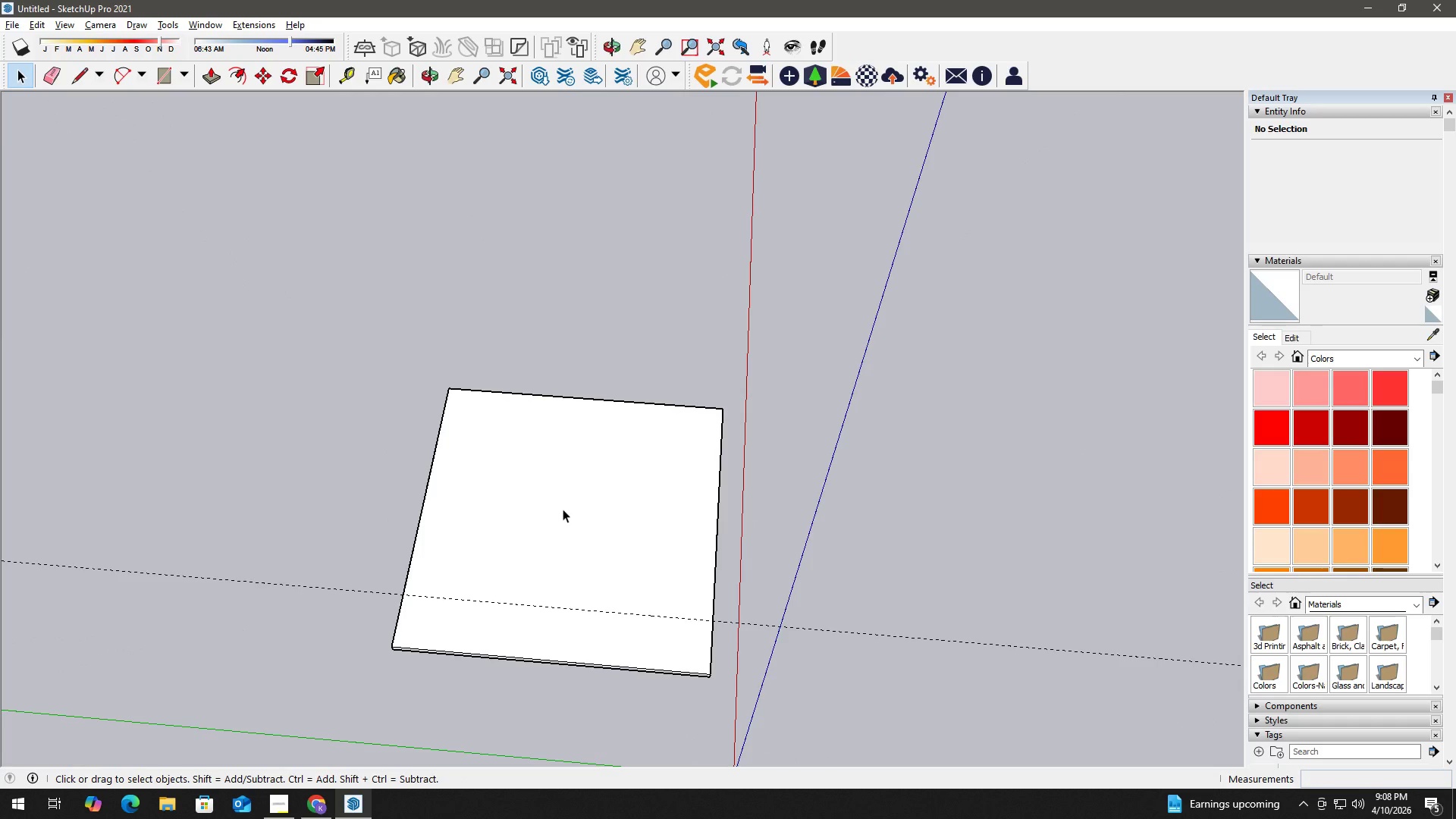 
wait(7.12)
 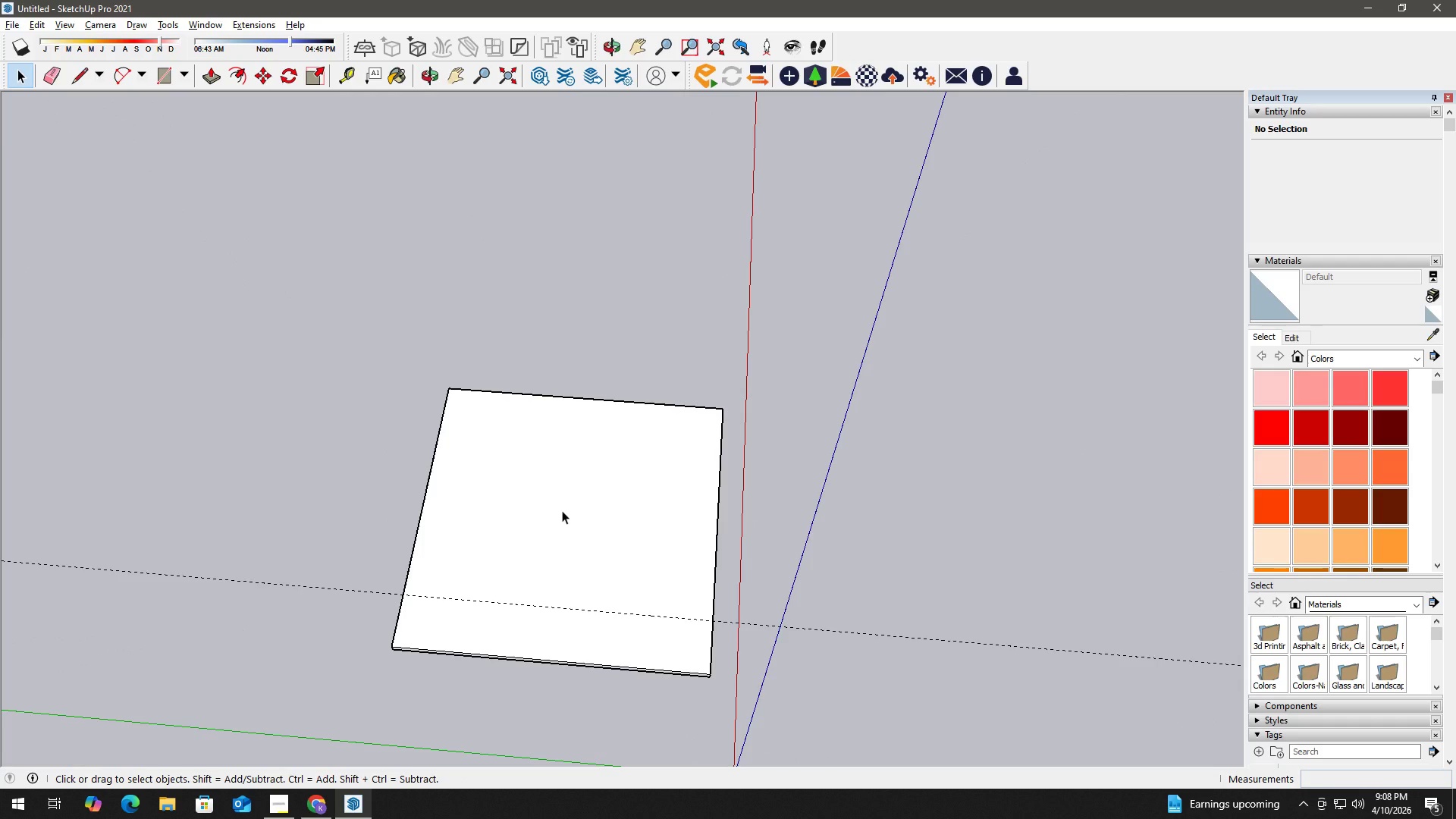 
key(Alt+AltLeft)
 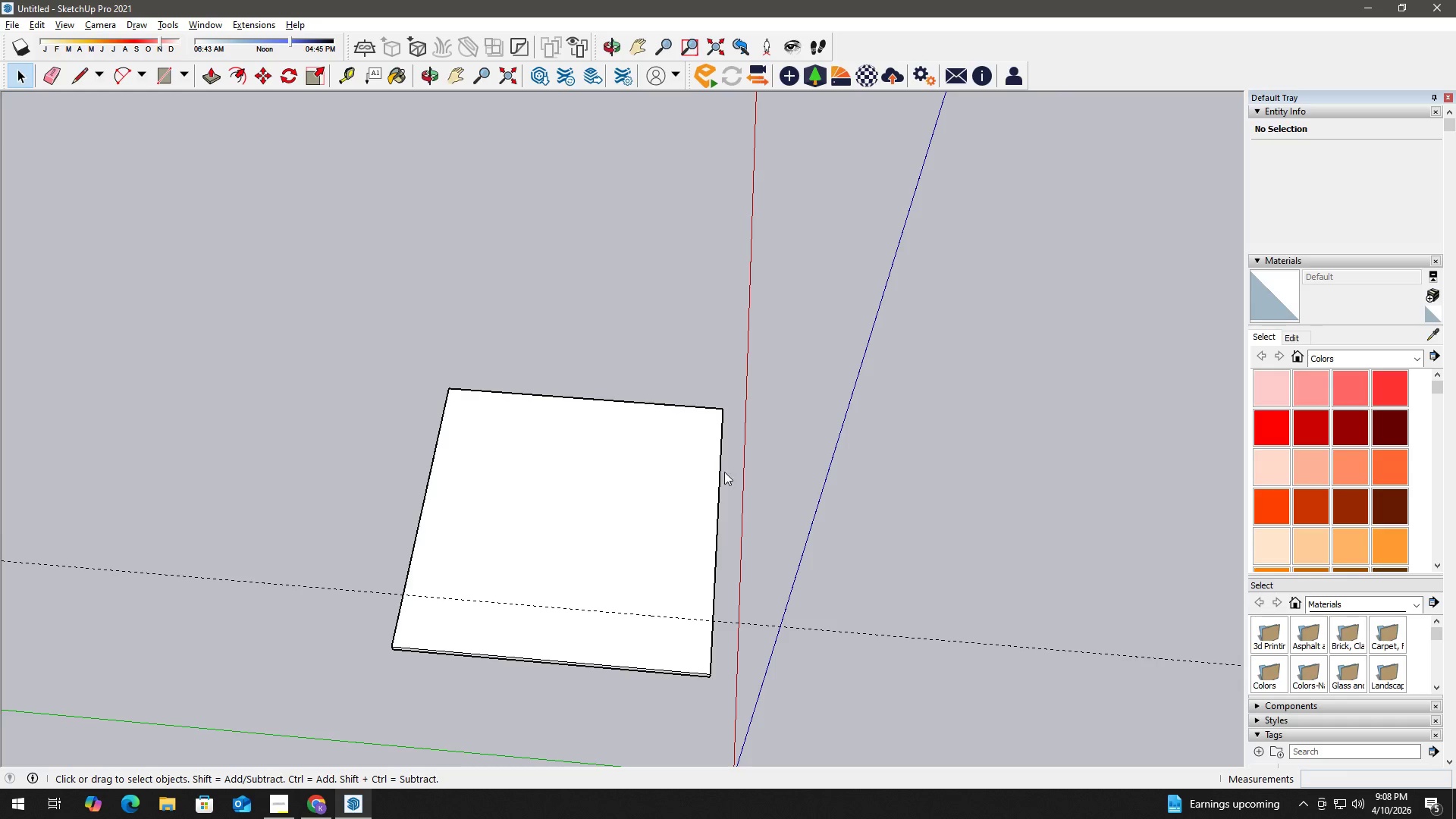 
key(Alt+AltLeft)
 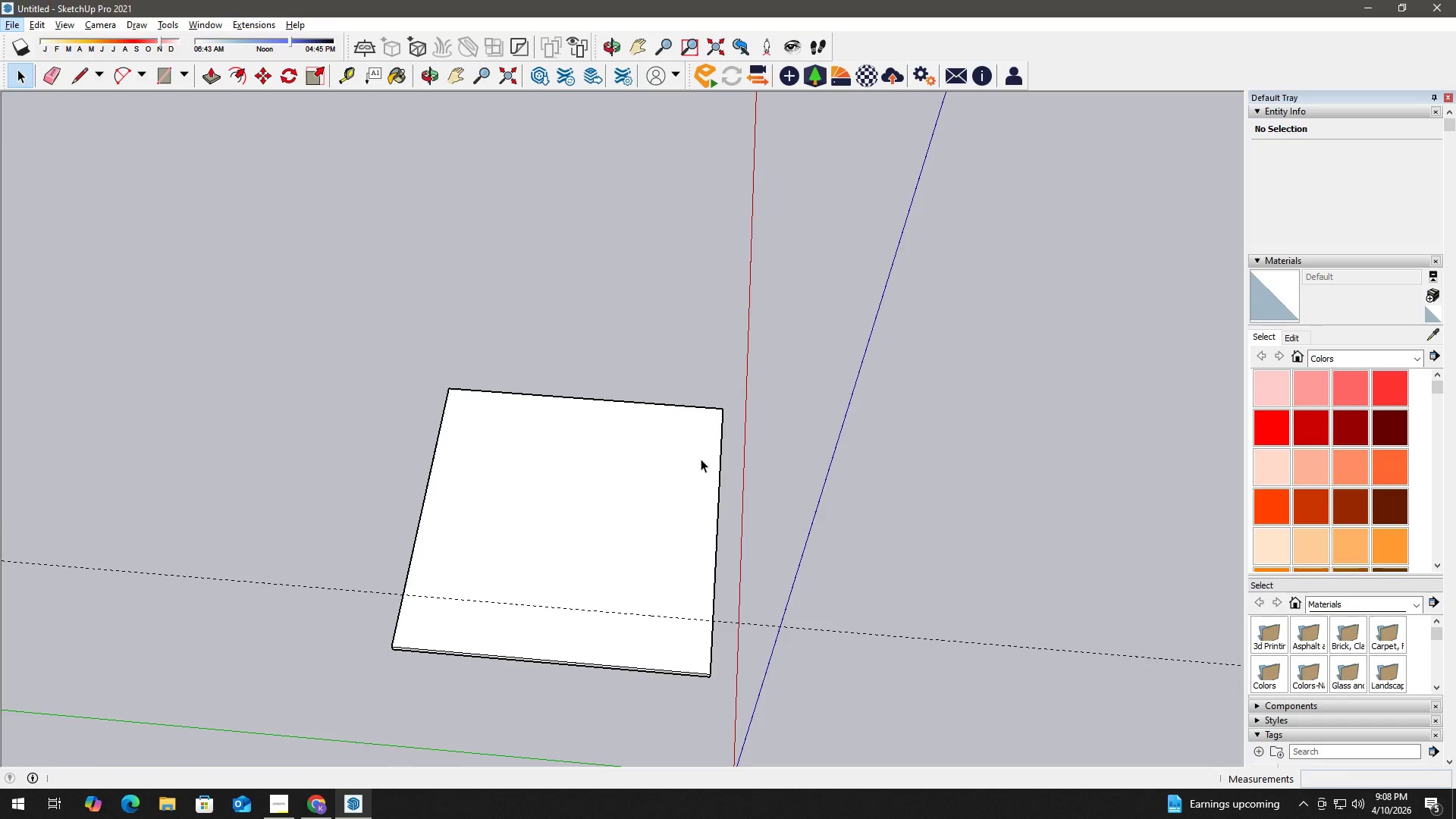 
key(Alt+Tab)